 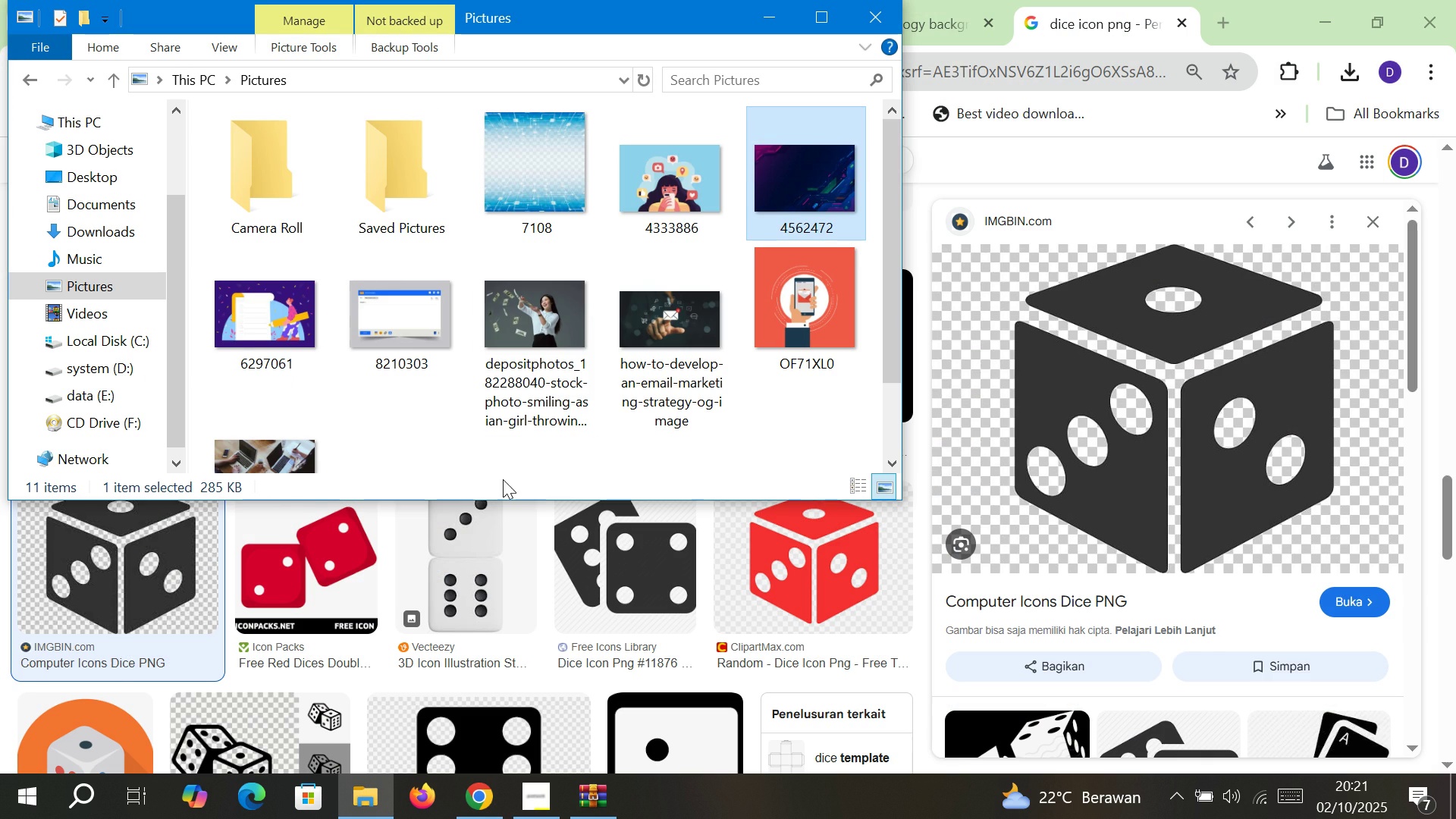 
scroll: coordinate [532, 416], scroll_direction: down, amount: 1.0
 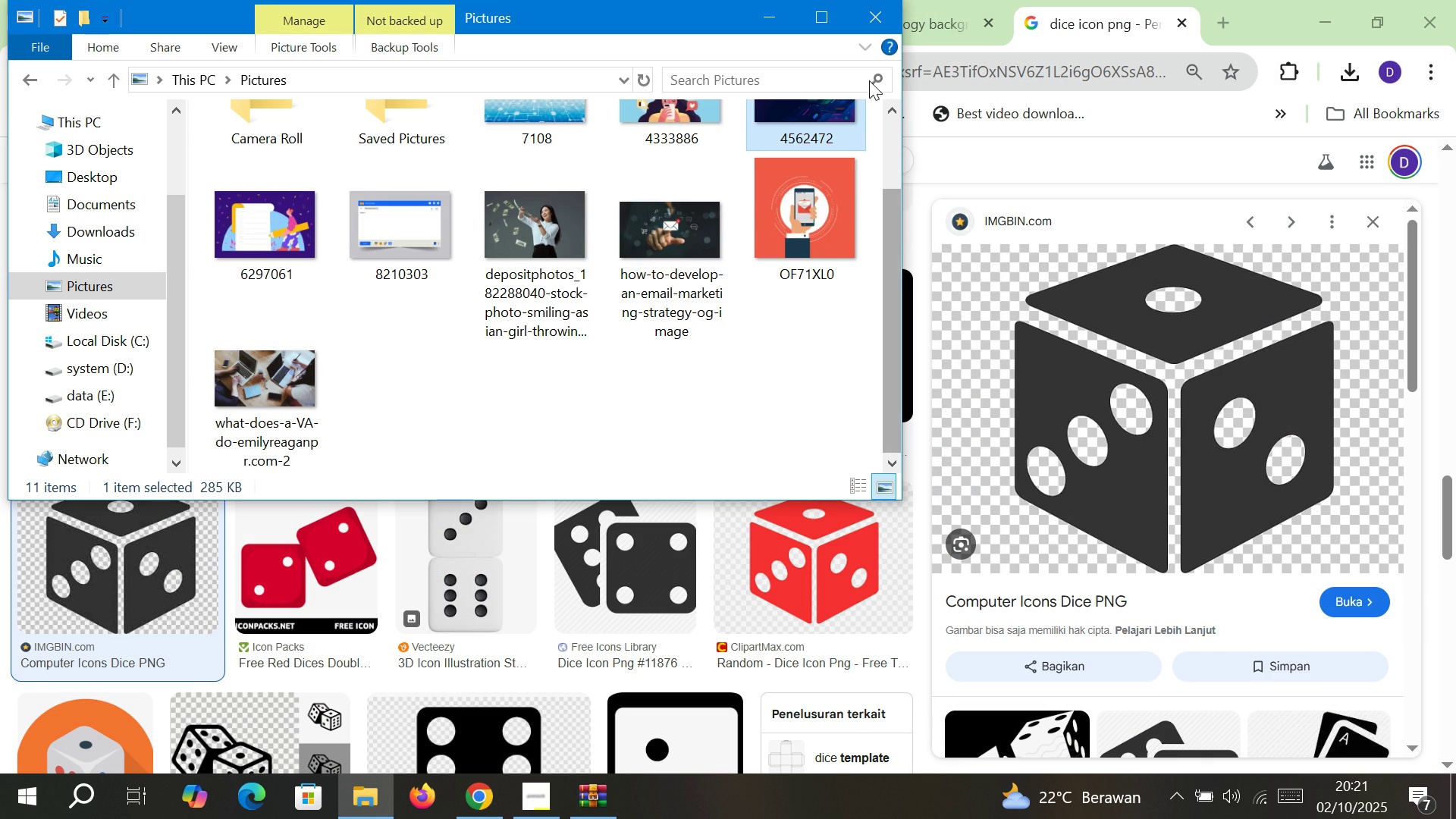 
left_click([774, 18])
 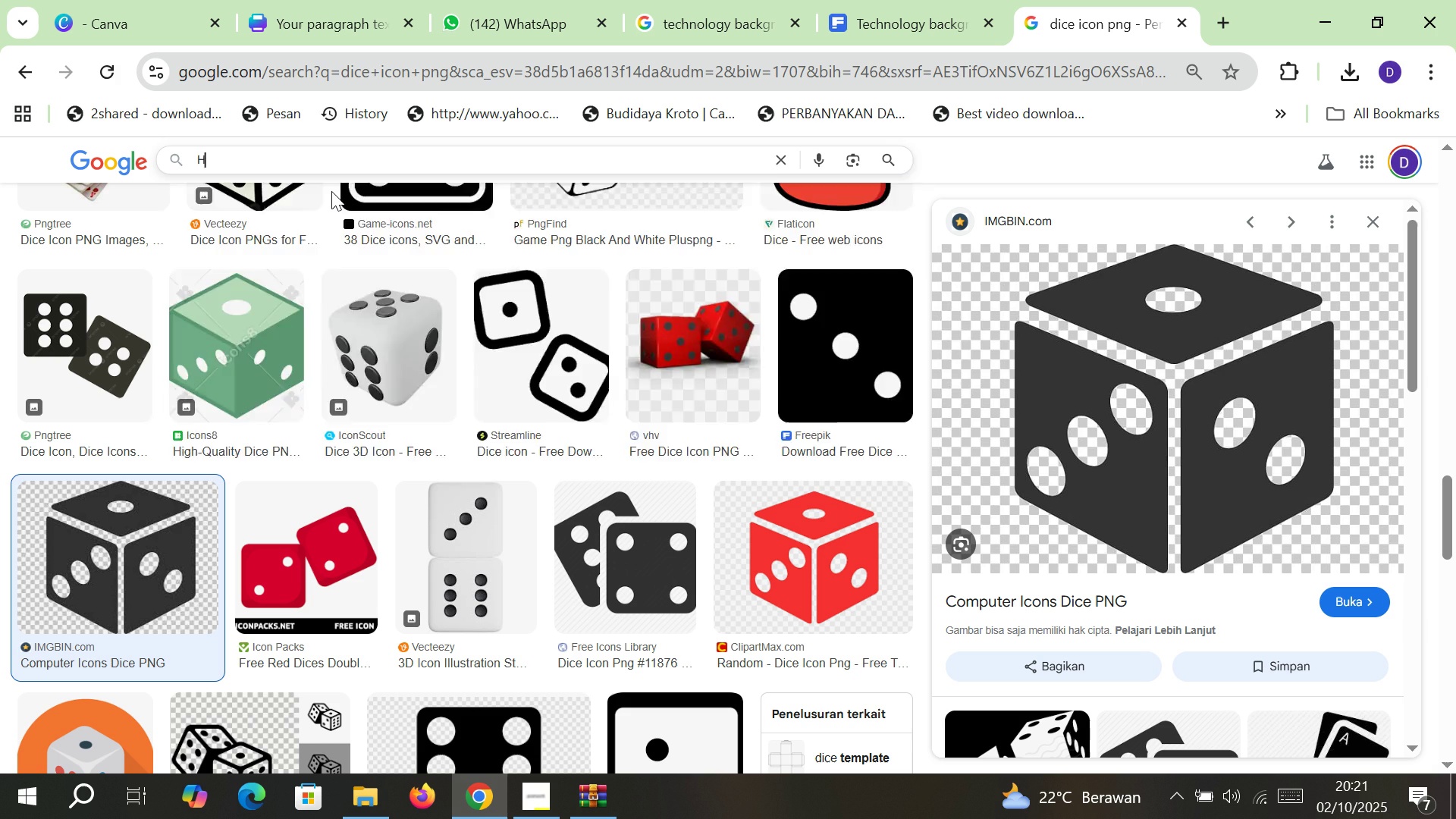 
type(HANDSHAKE JPG)
 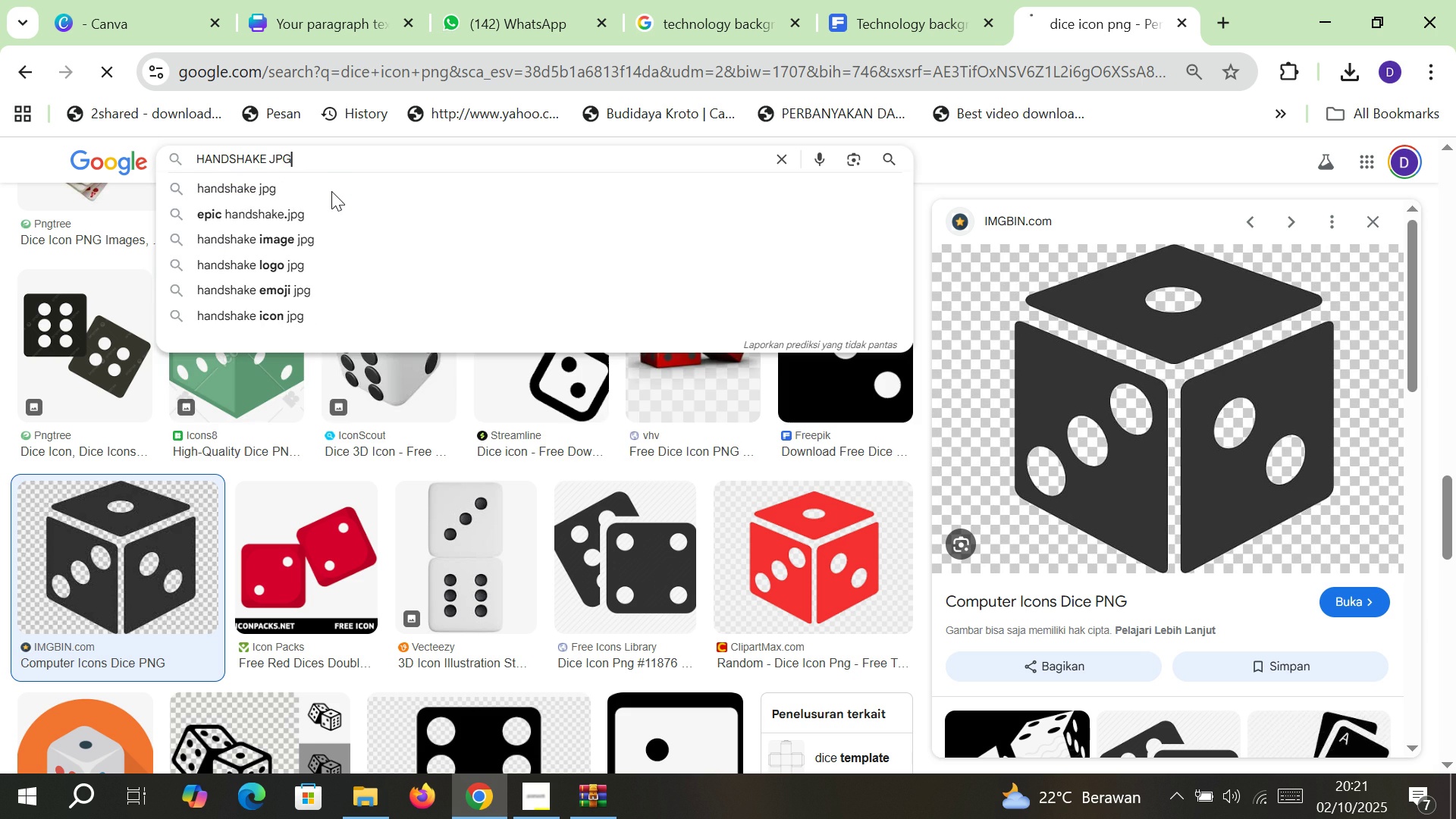 
key(Enter)
 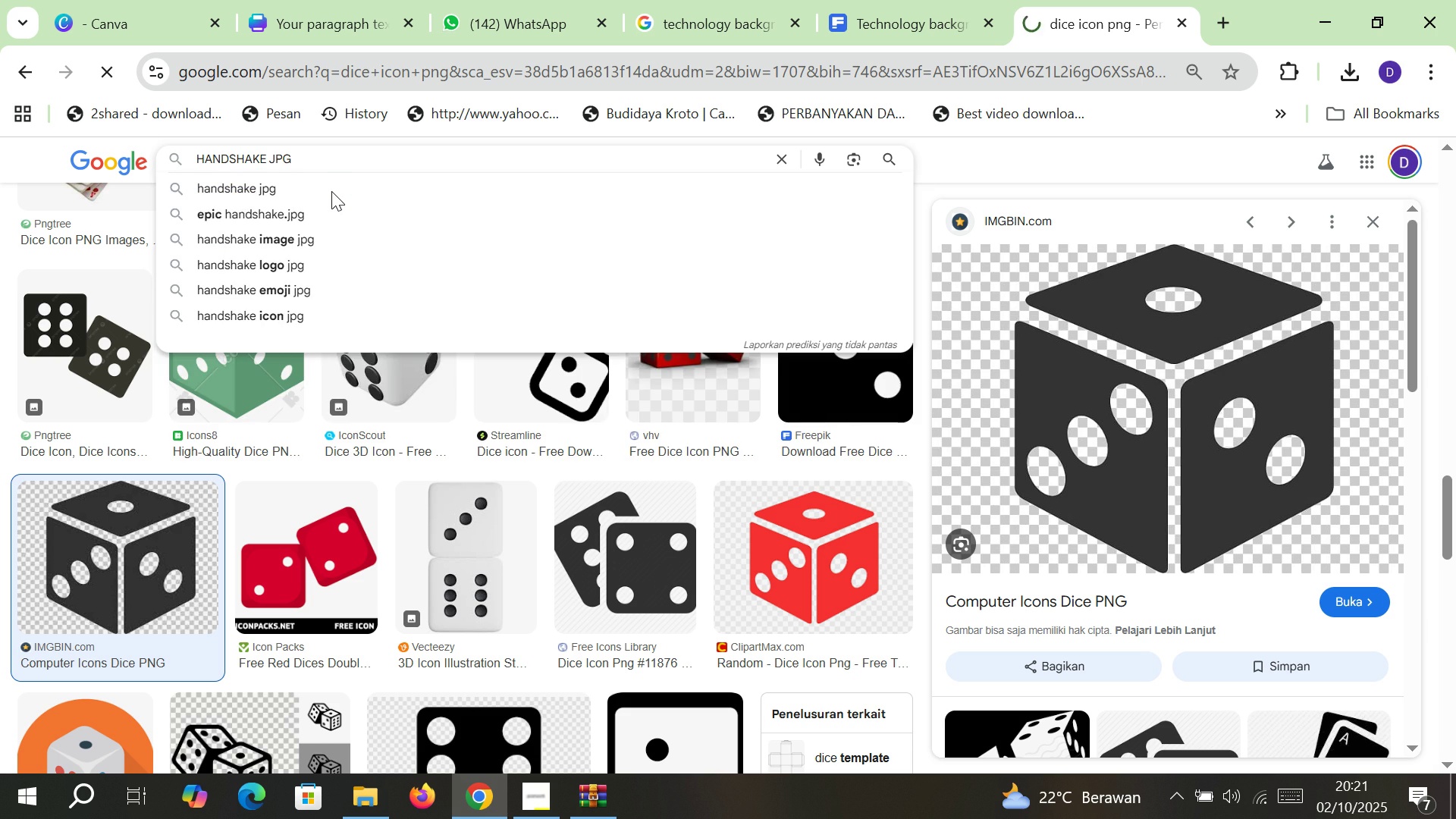 
key(CapsLock)
 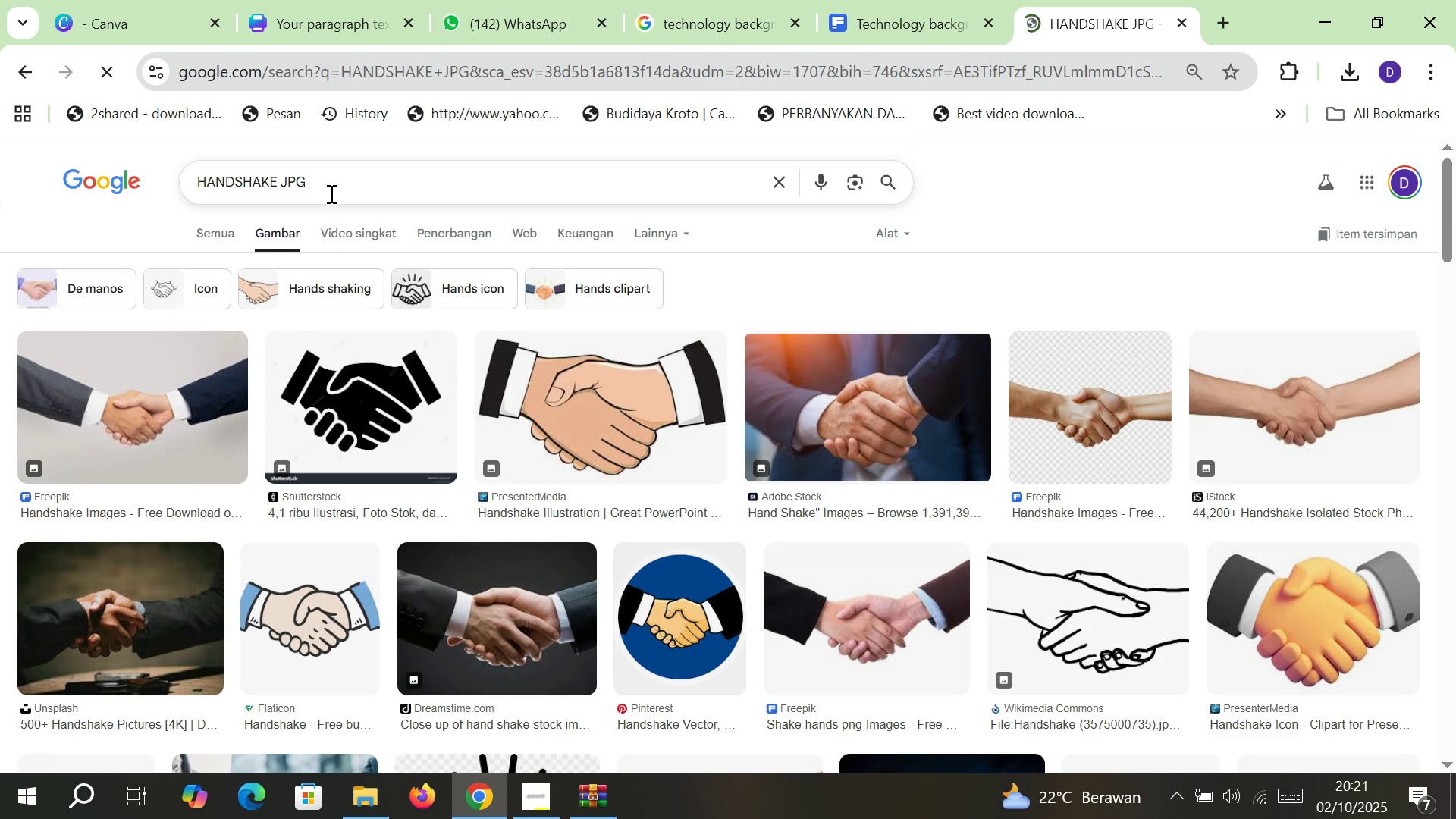 
mouse_move([301, 217])
 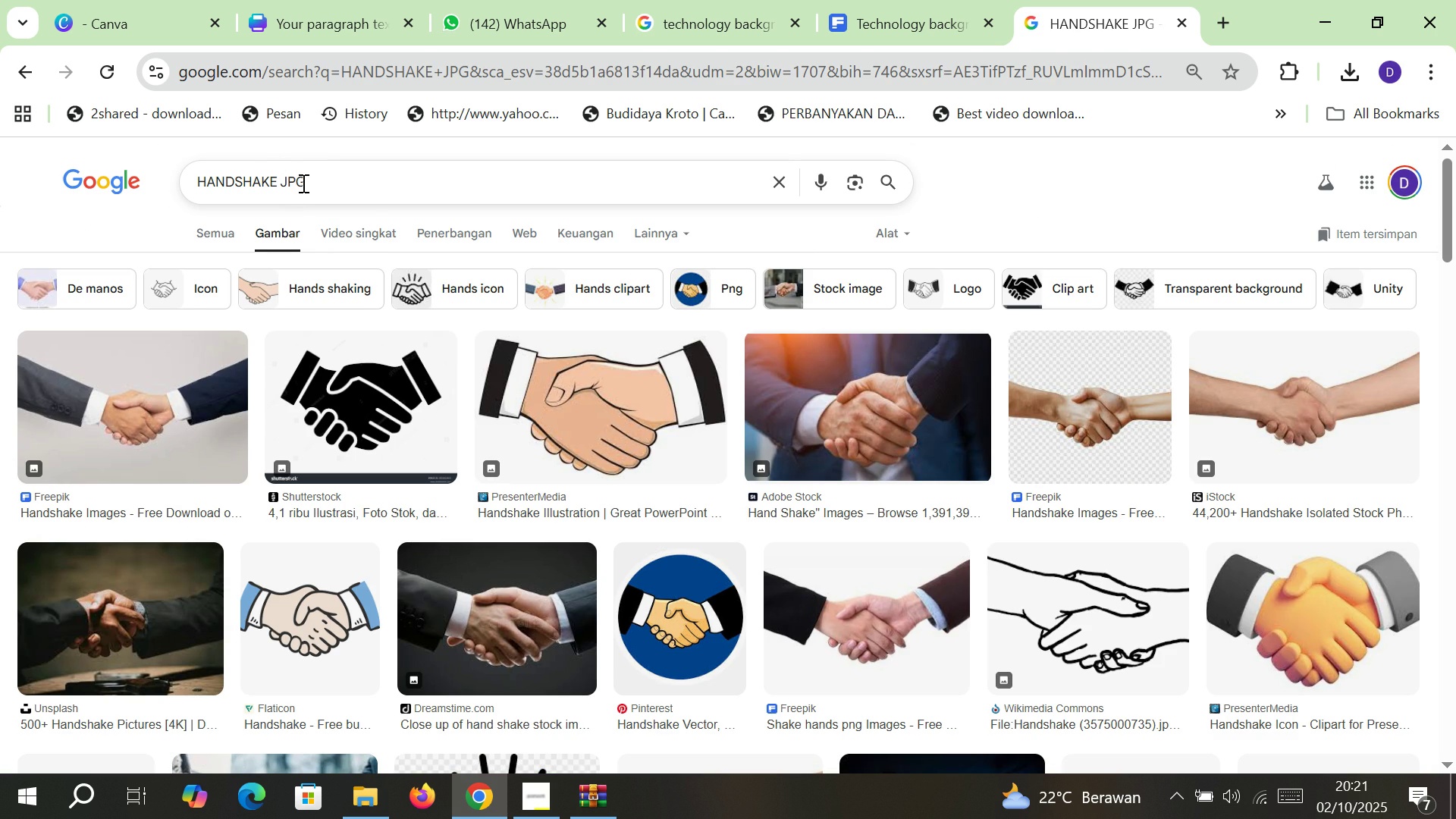 
double_click([300, 182])
 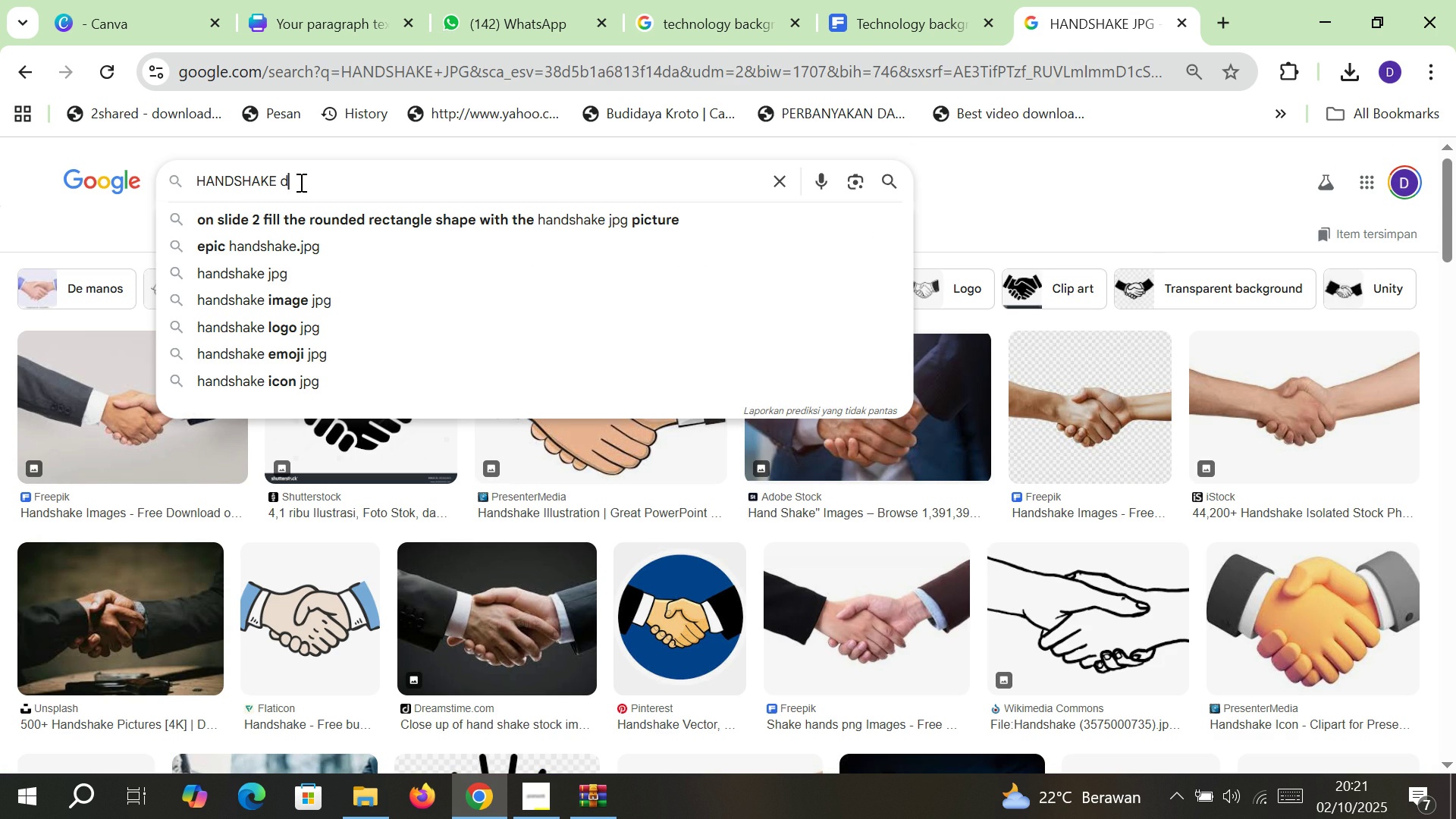 
type(diffee)
key(Backspace)
 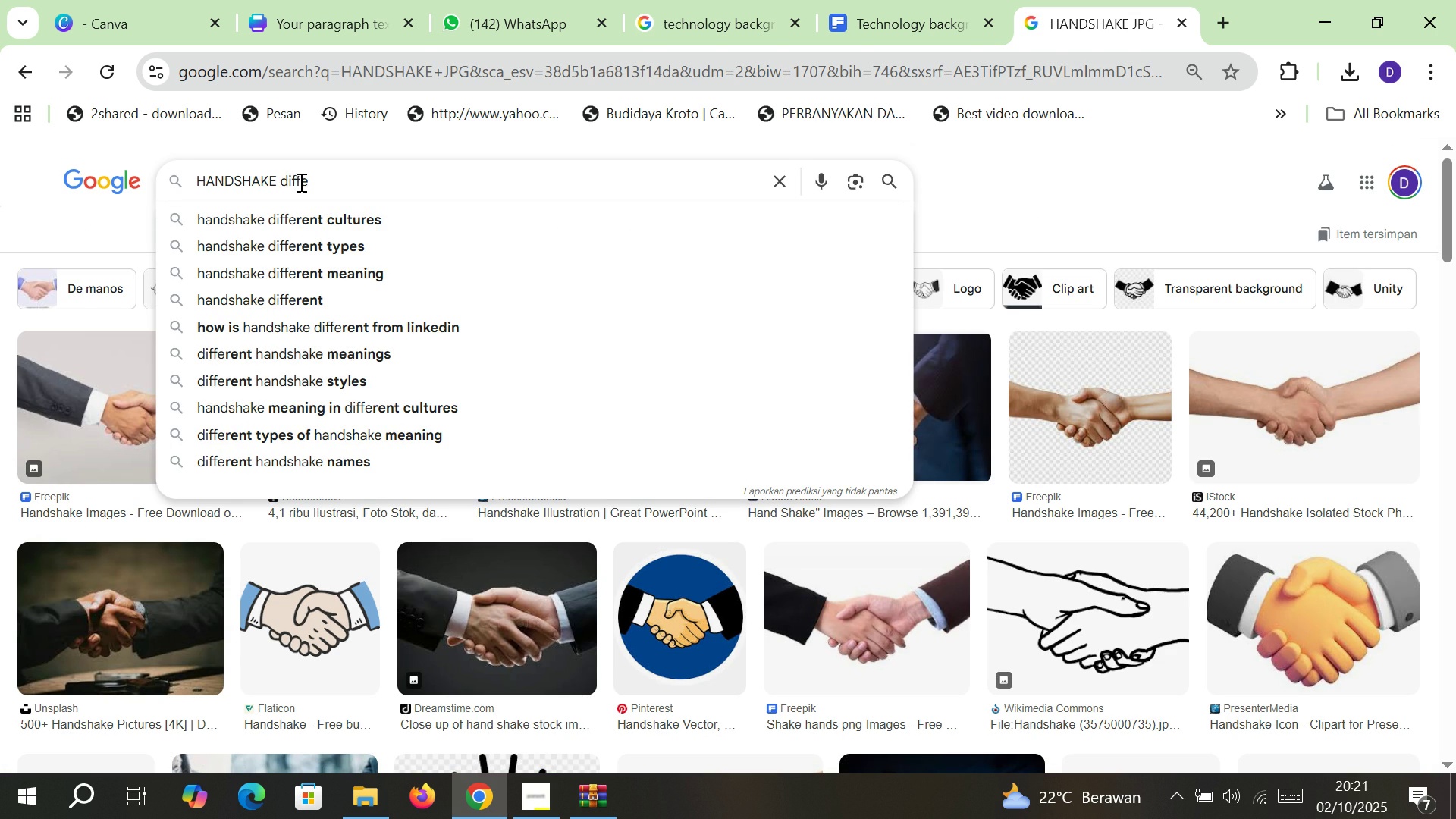 
key(ArrowDown)
 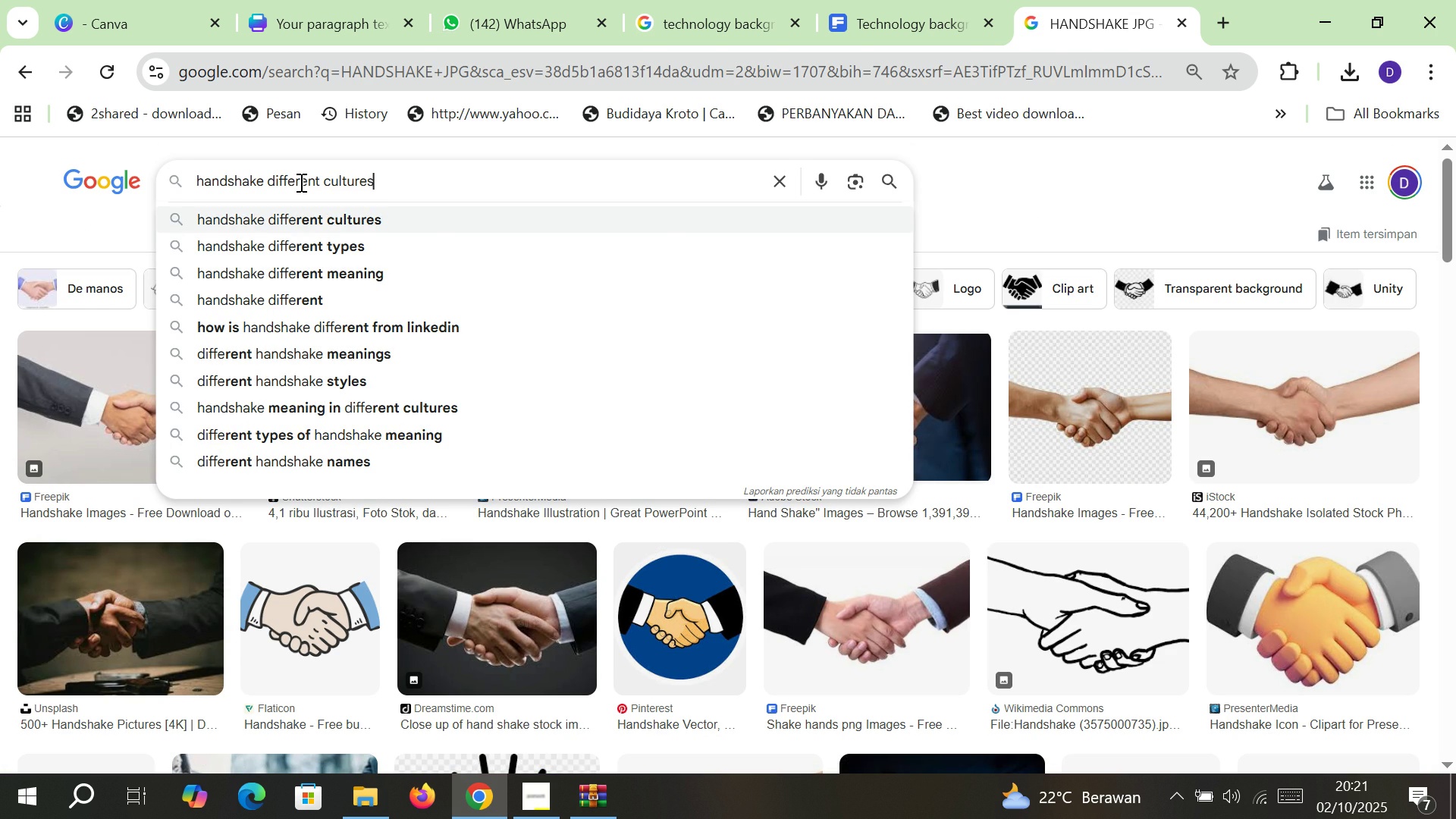 
key(Enter)
 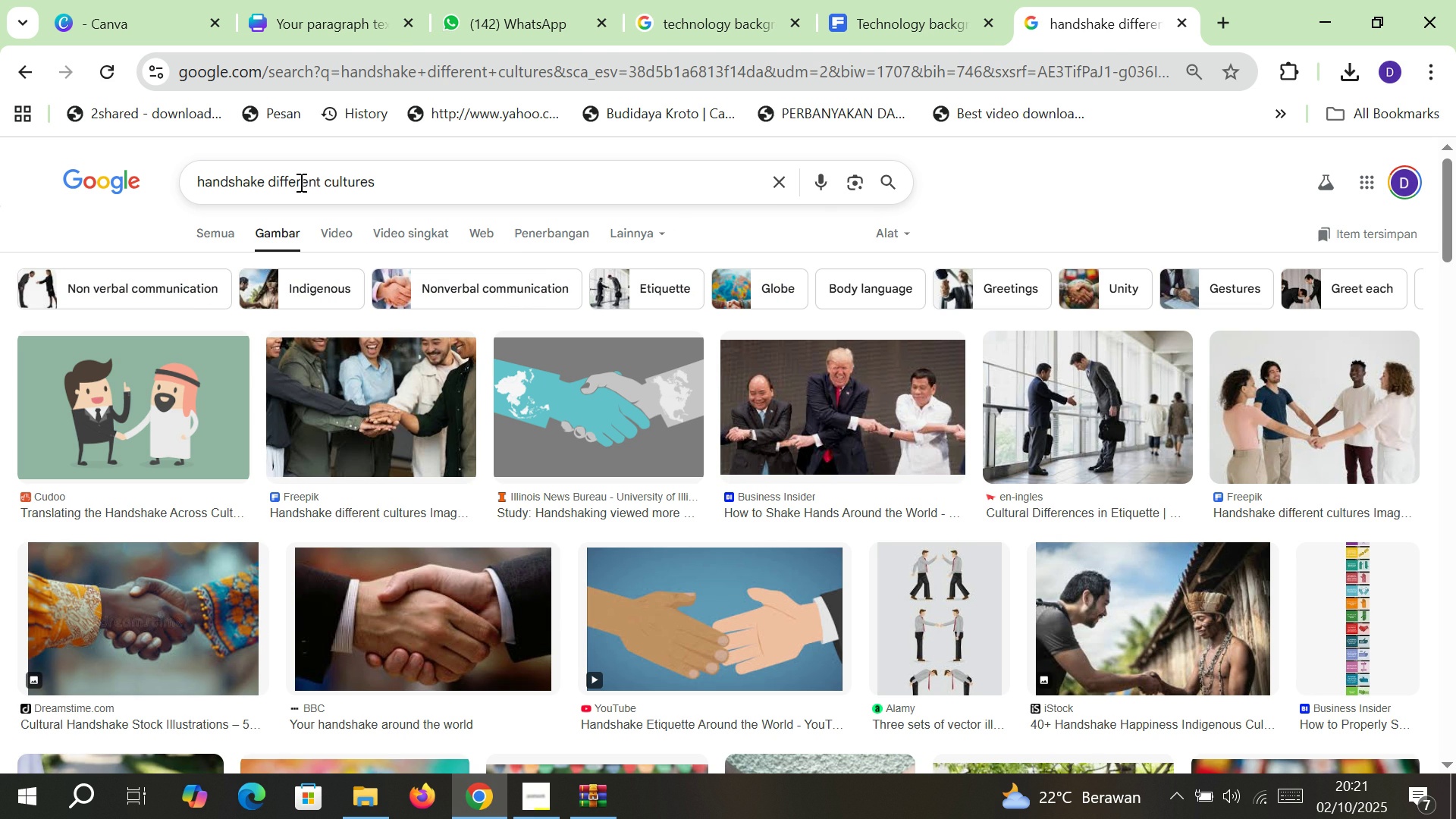 
wait(9.03)
 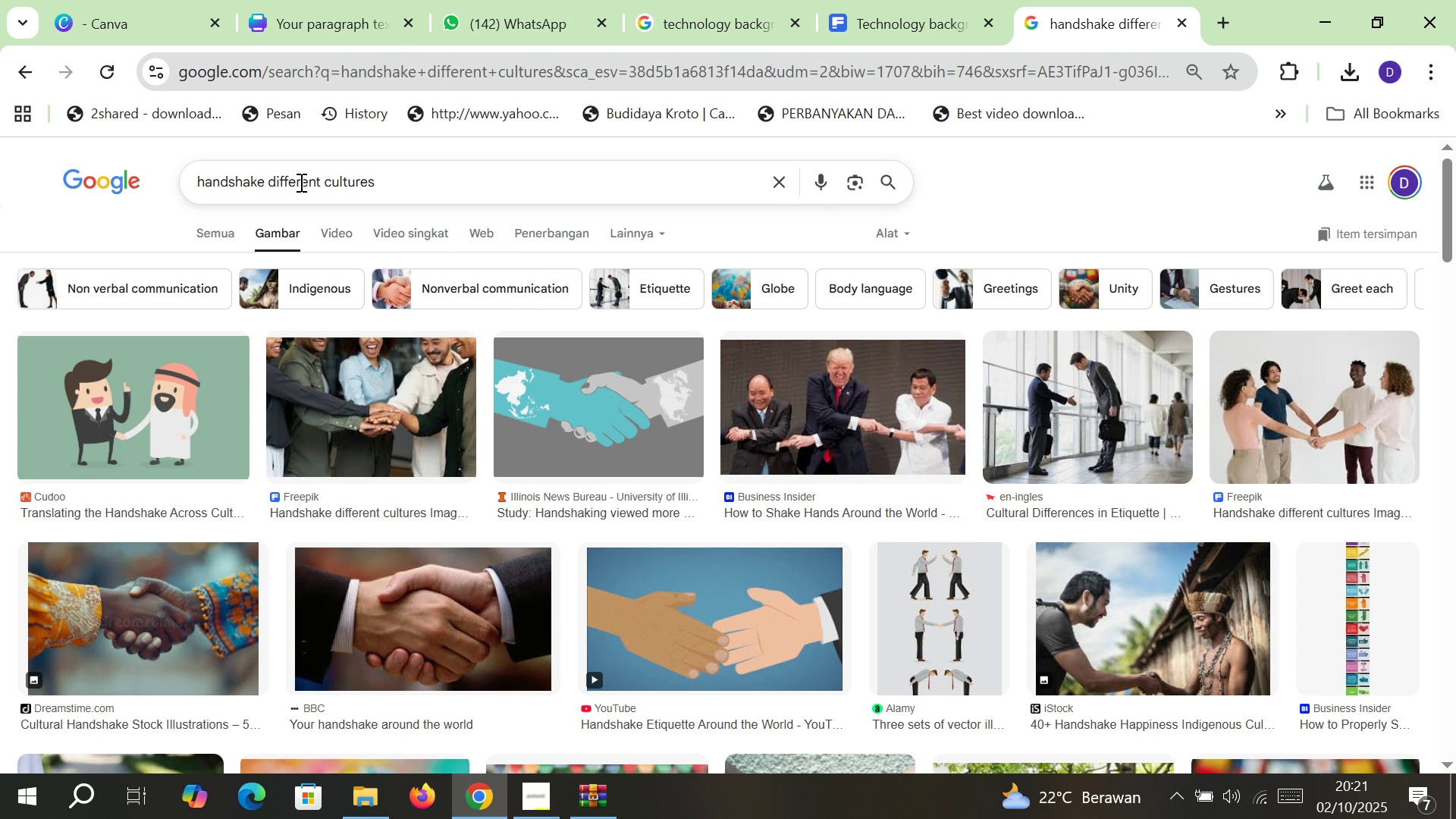 
scroll: coordinate [390, 315], scroll_direction: down, amount: 3.0
 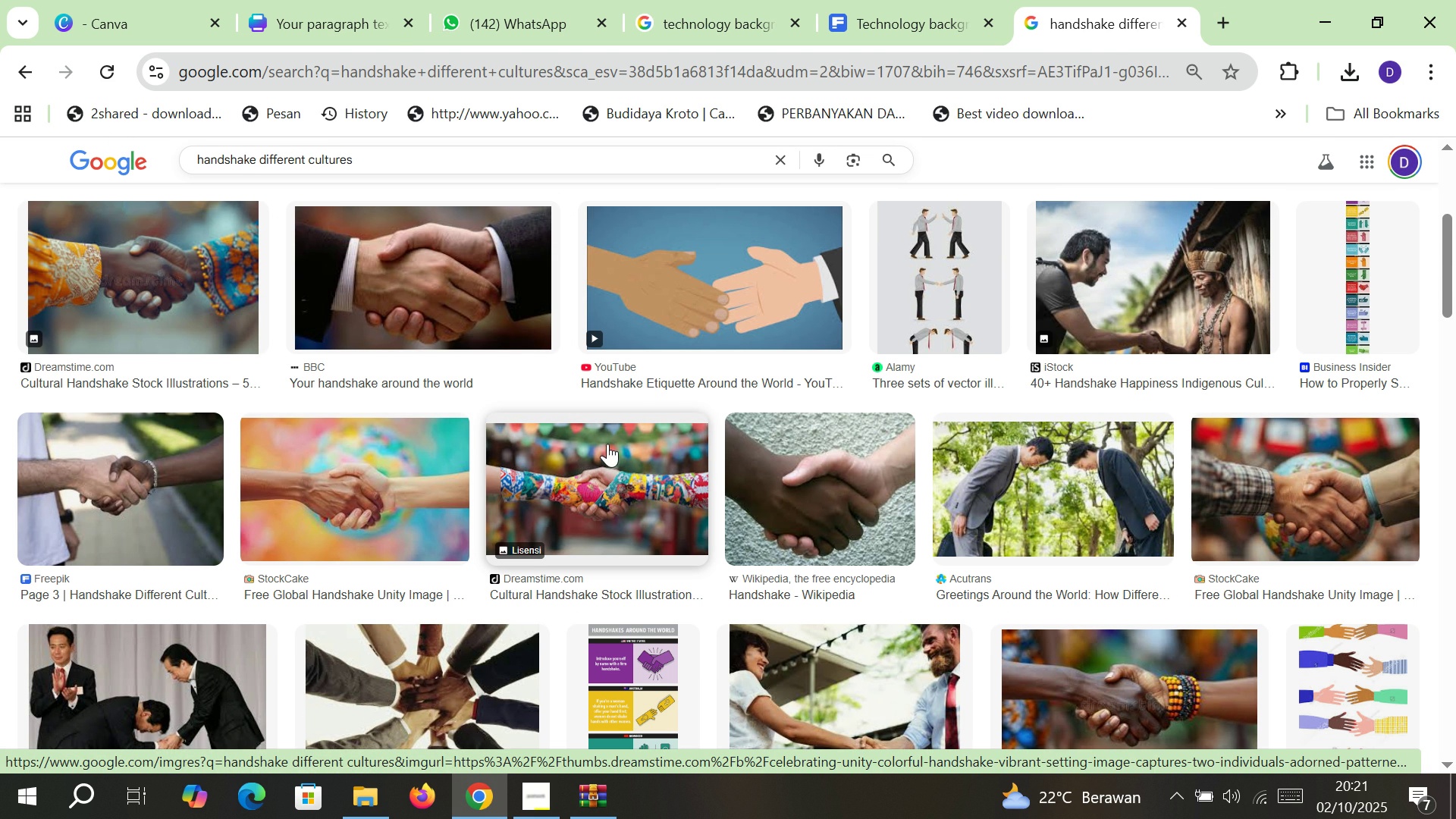 
wait(7.52)
 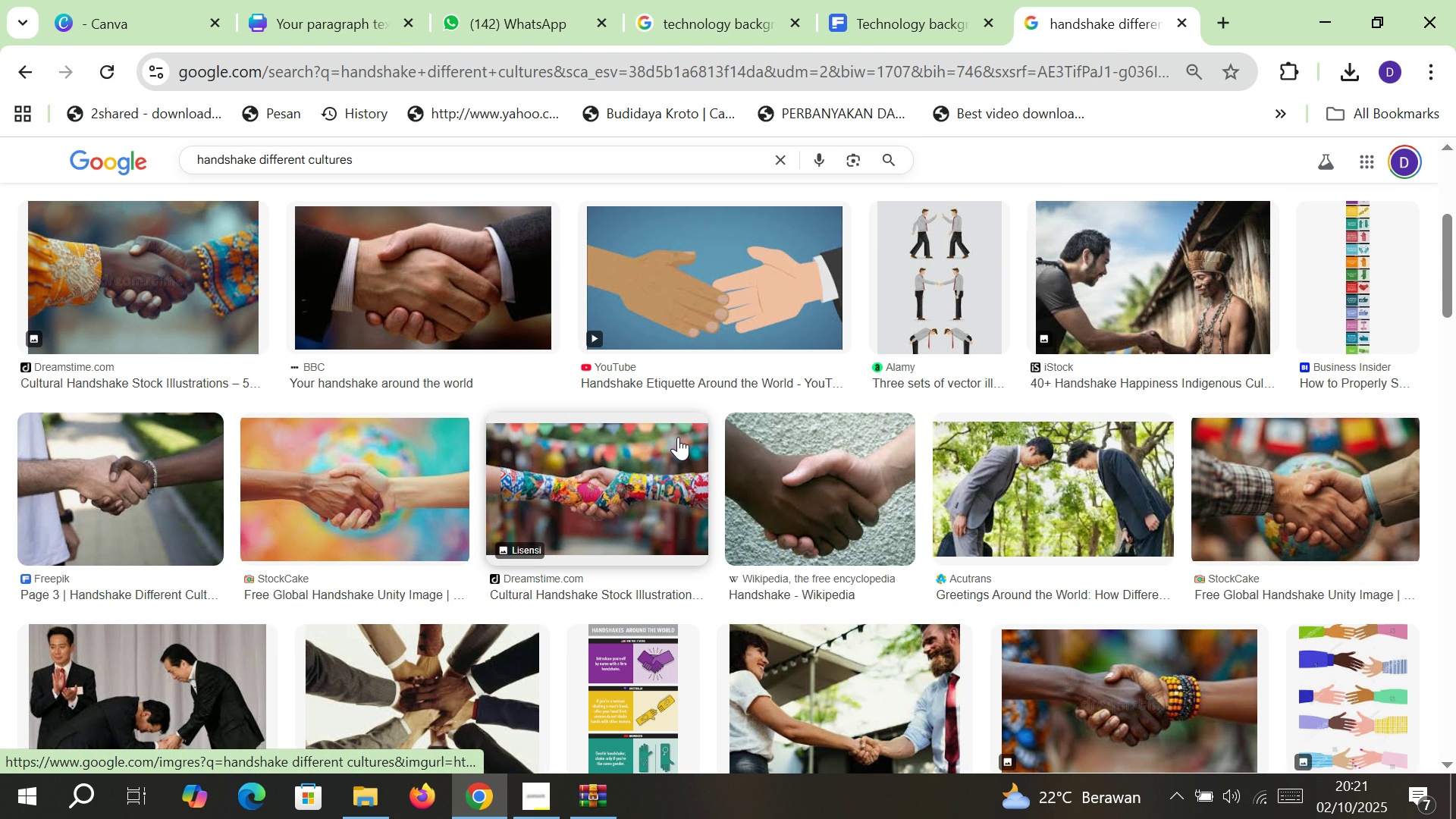 
left_click([140, 479])
 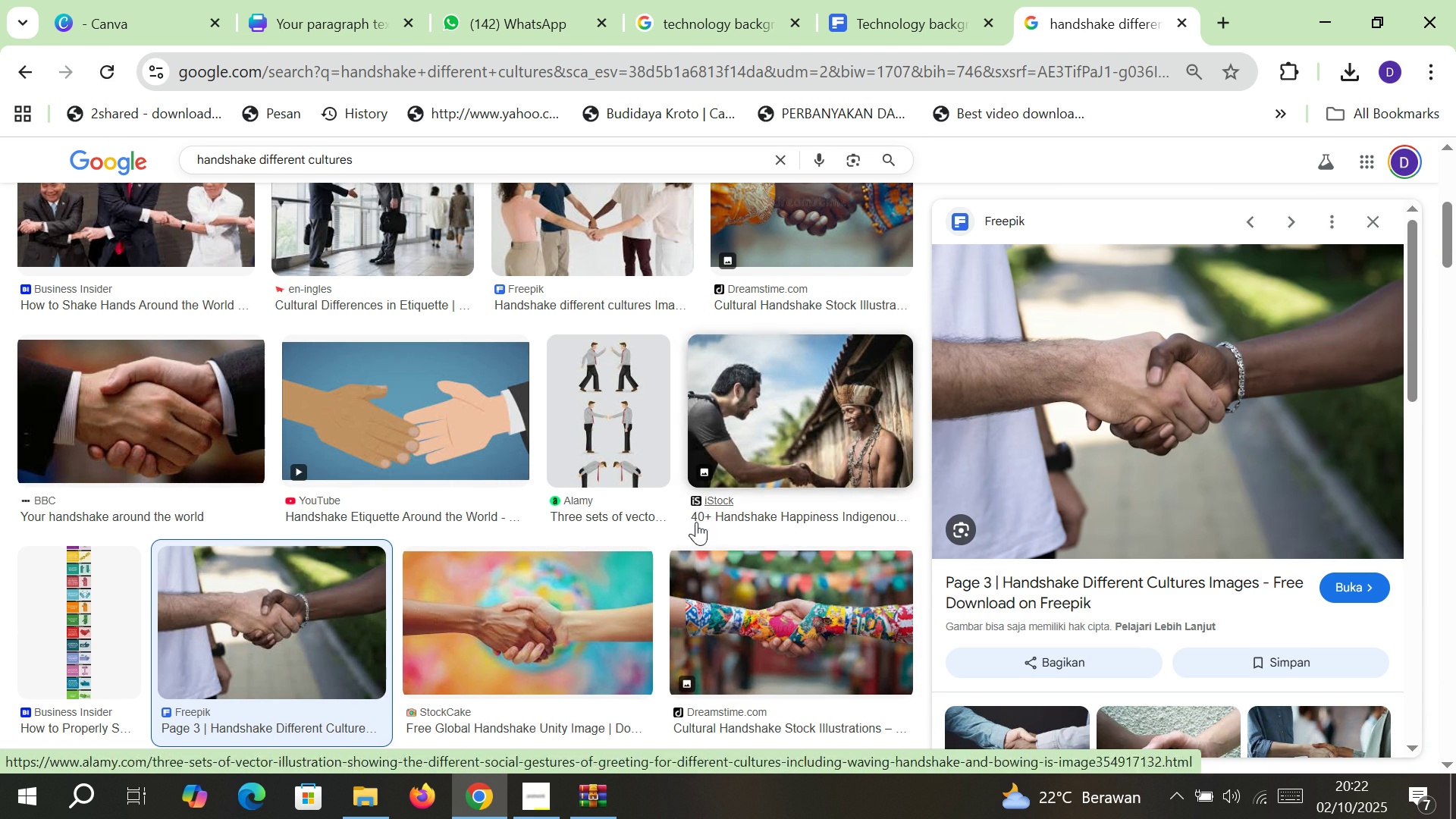 
left_click([1366, 598])
 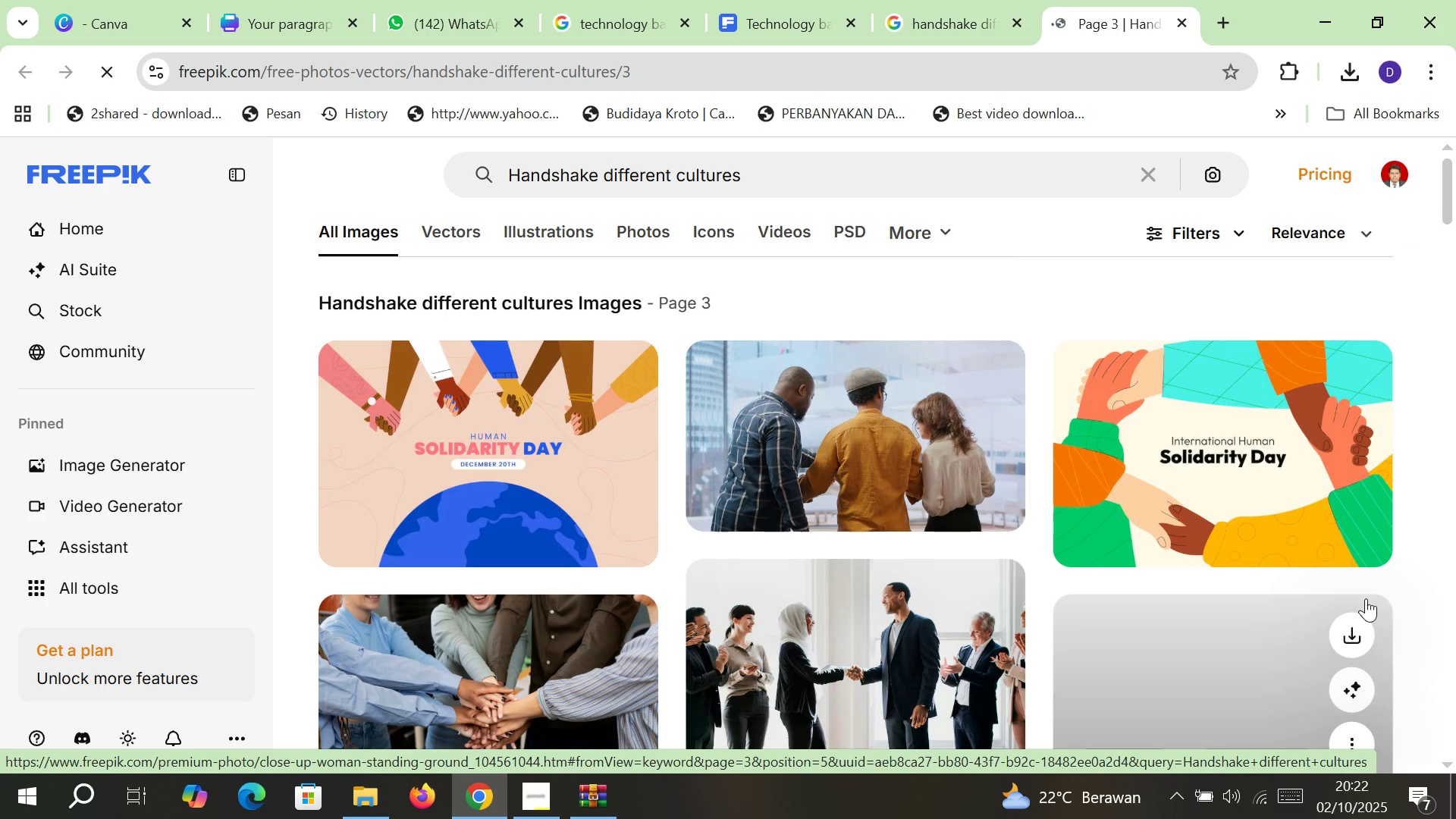 
wait(5.32)
 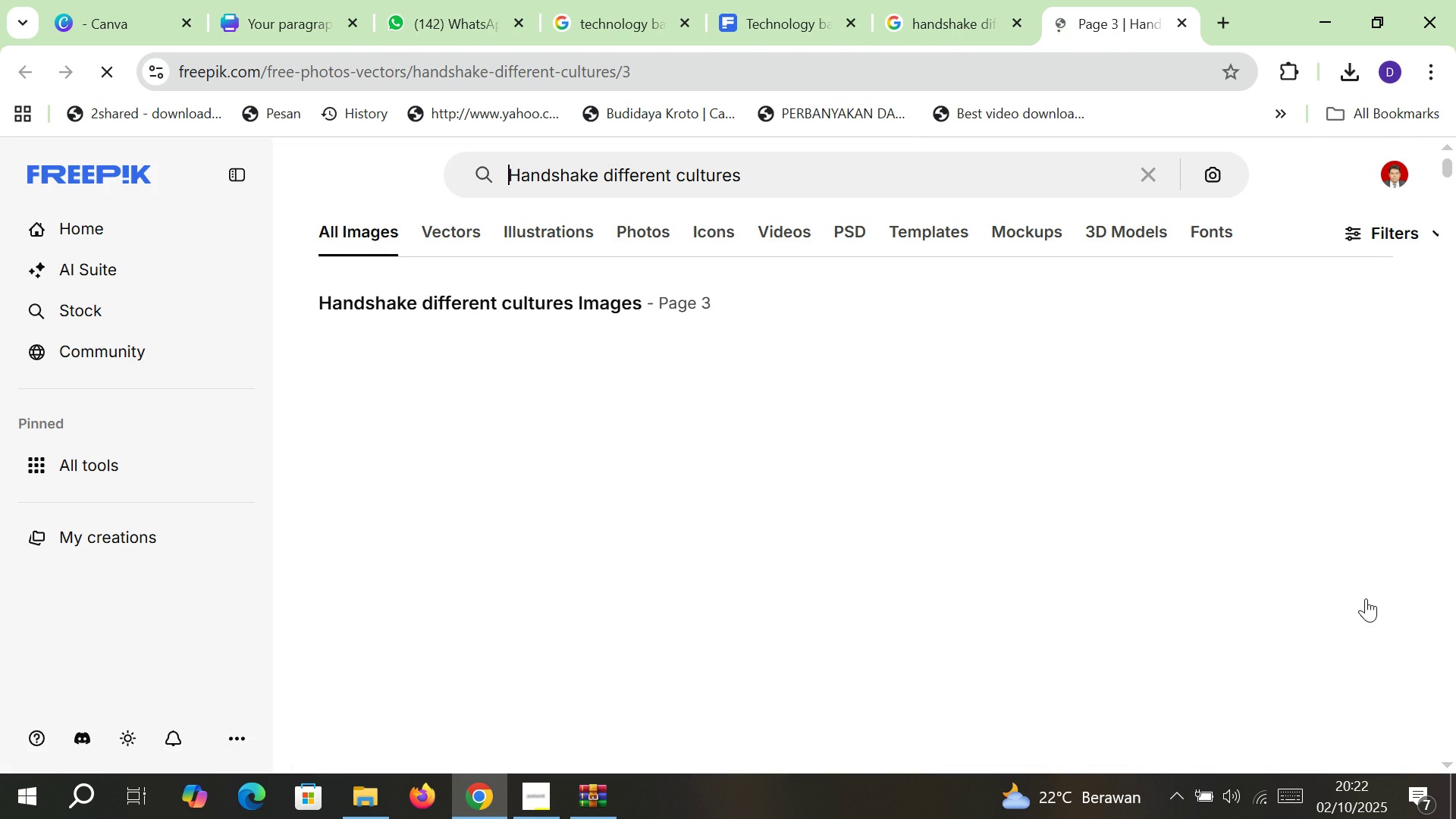 
scroll: coordinate [541, 400], scroll_direction: down, amount: 10.0
 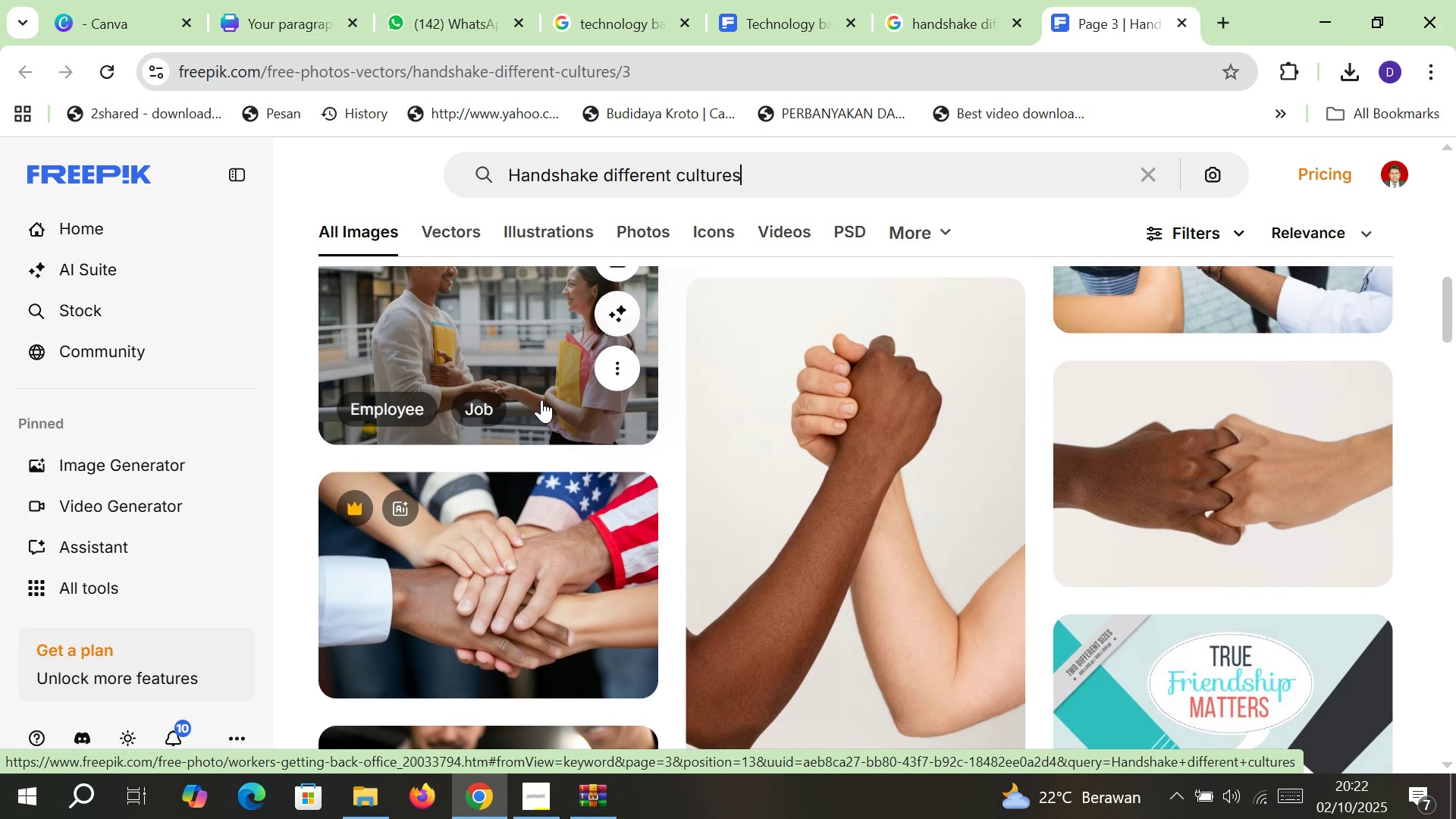 
scroll: coordinate [541, 400], scroll_direction: down, amount: 2.0
 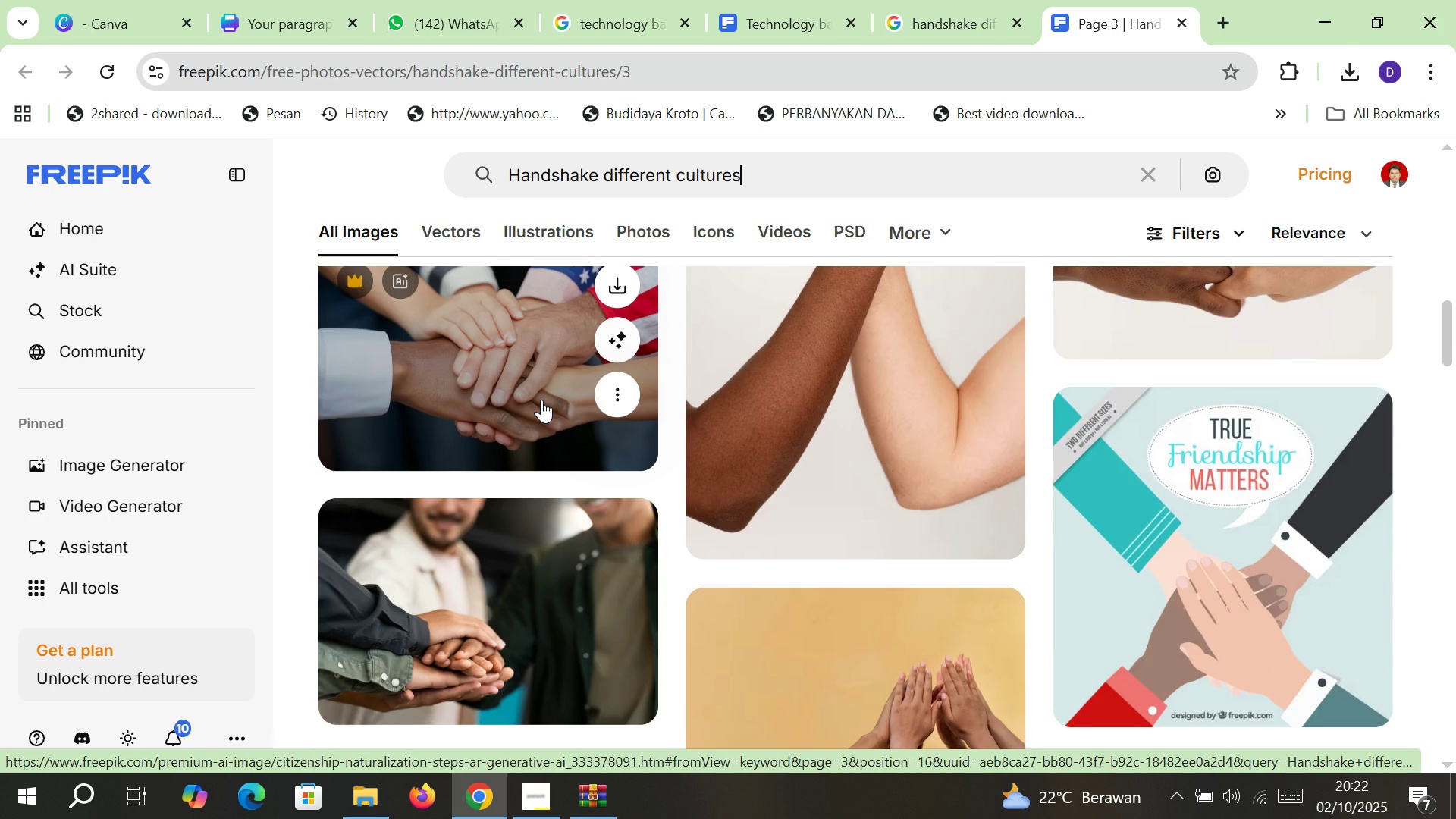 
scroll: coordinate [858, 423], scroll_direction: up, amount: 3.0
 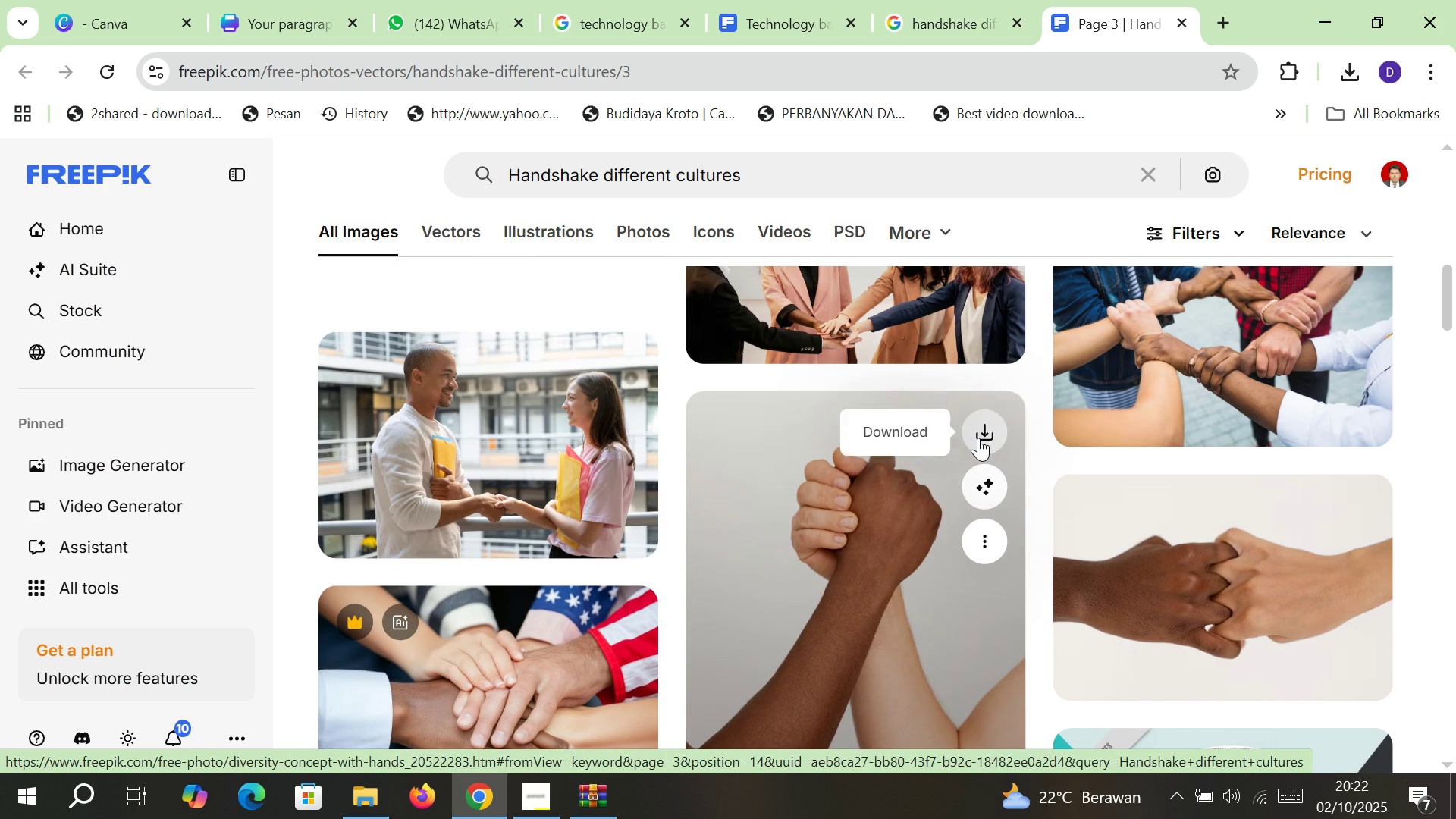 
left_click([978, 438])
 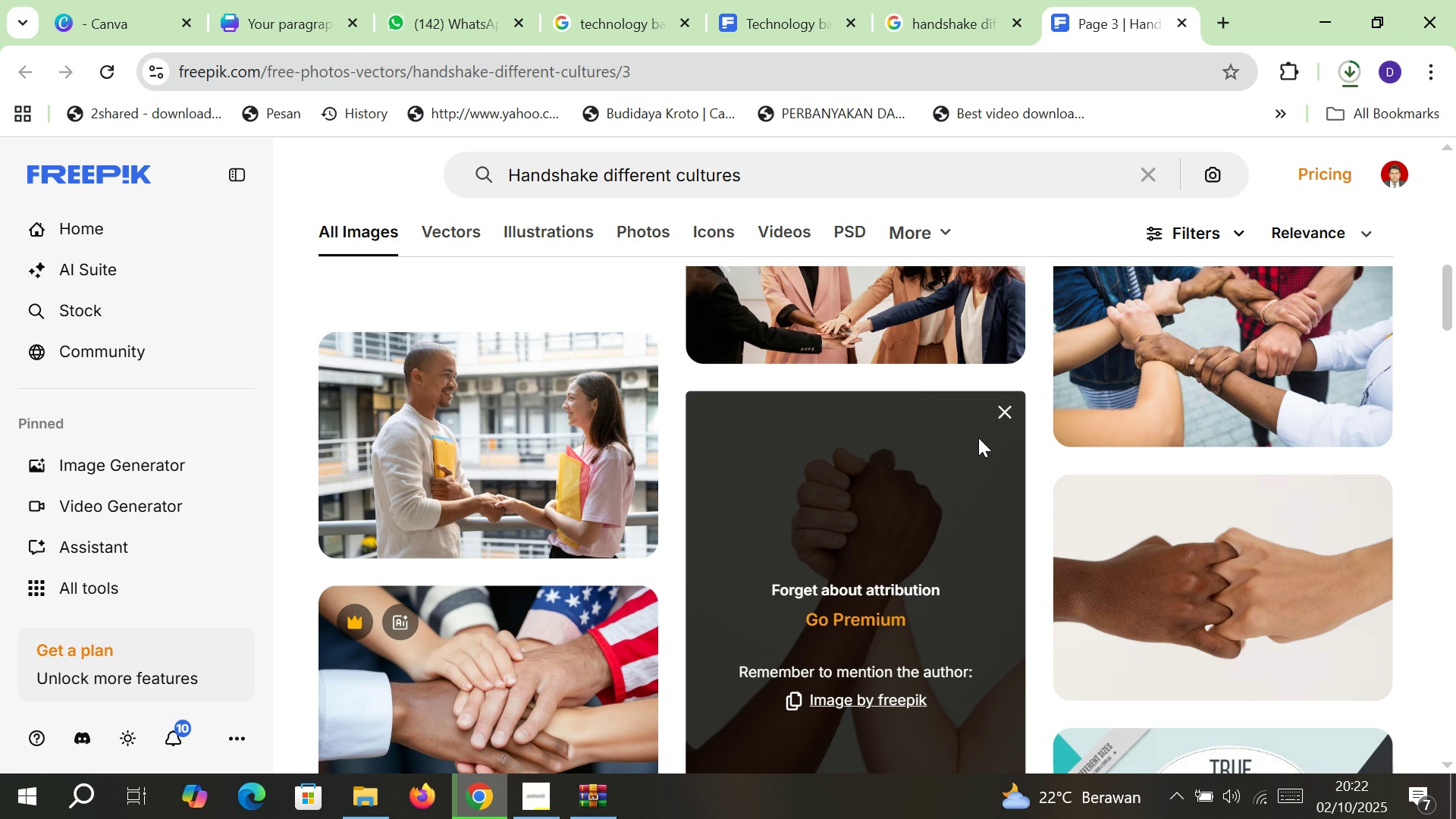 
wait(8.23)
 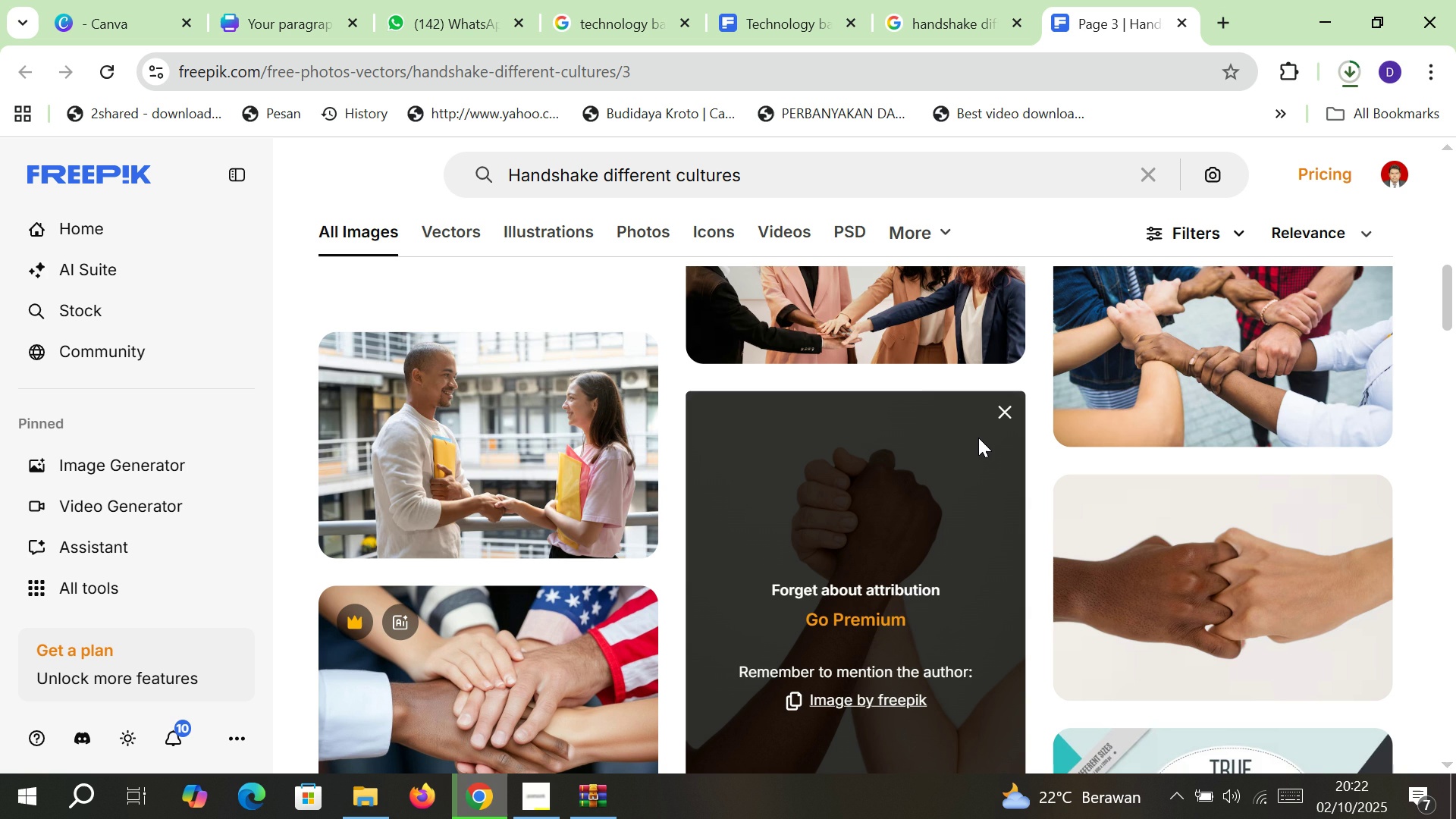 
left_click([297, 0])
 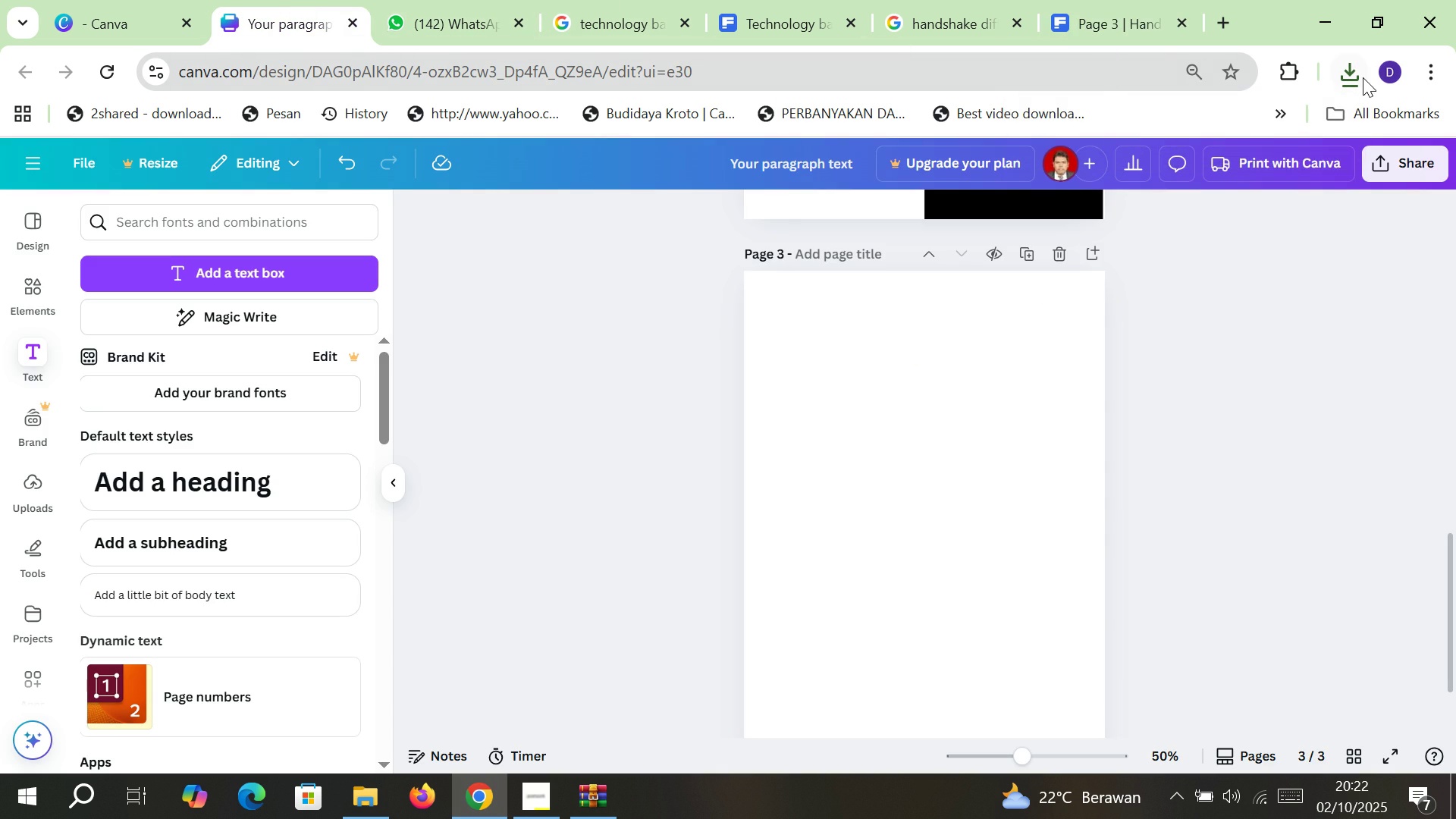 
left_click([1363, 77])